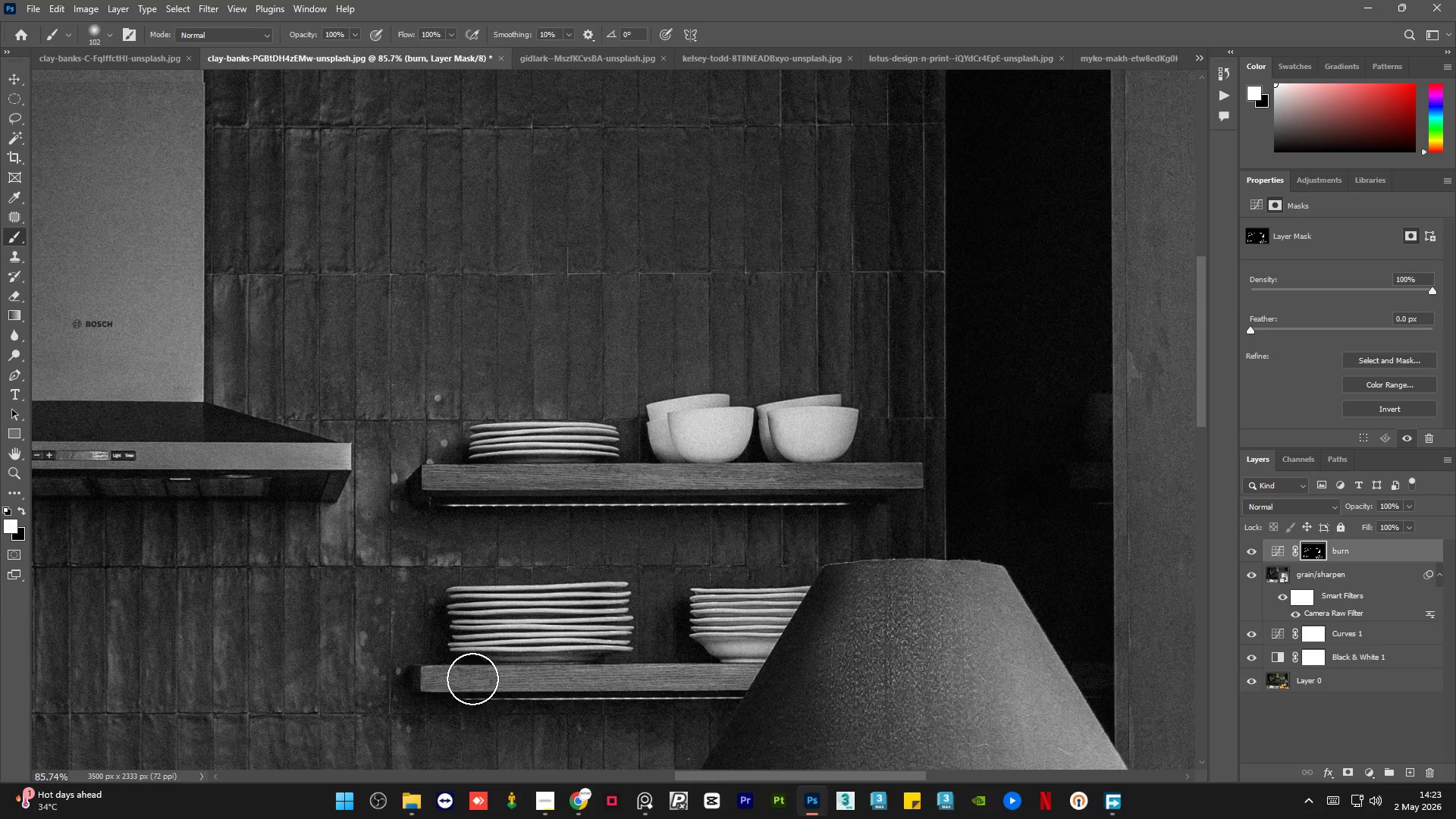 
left_click_drag(start_coordinate=[469, 678], to_coordinate=[740, 700])
 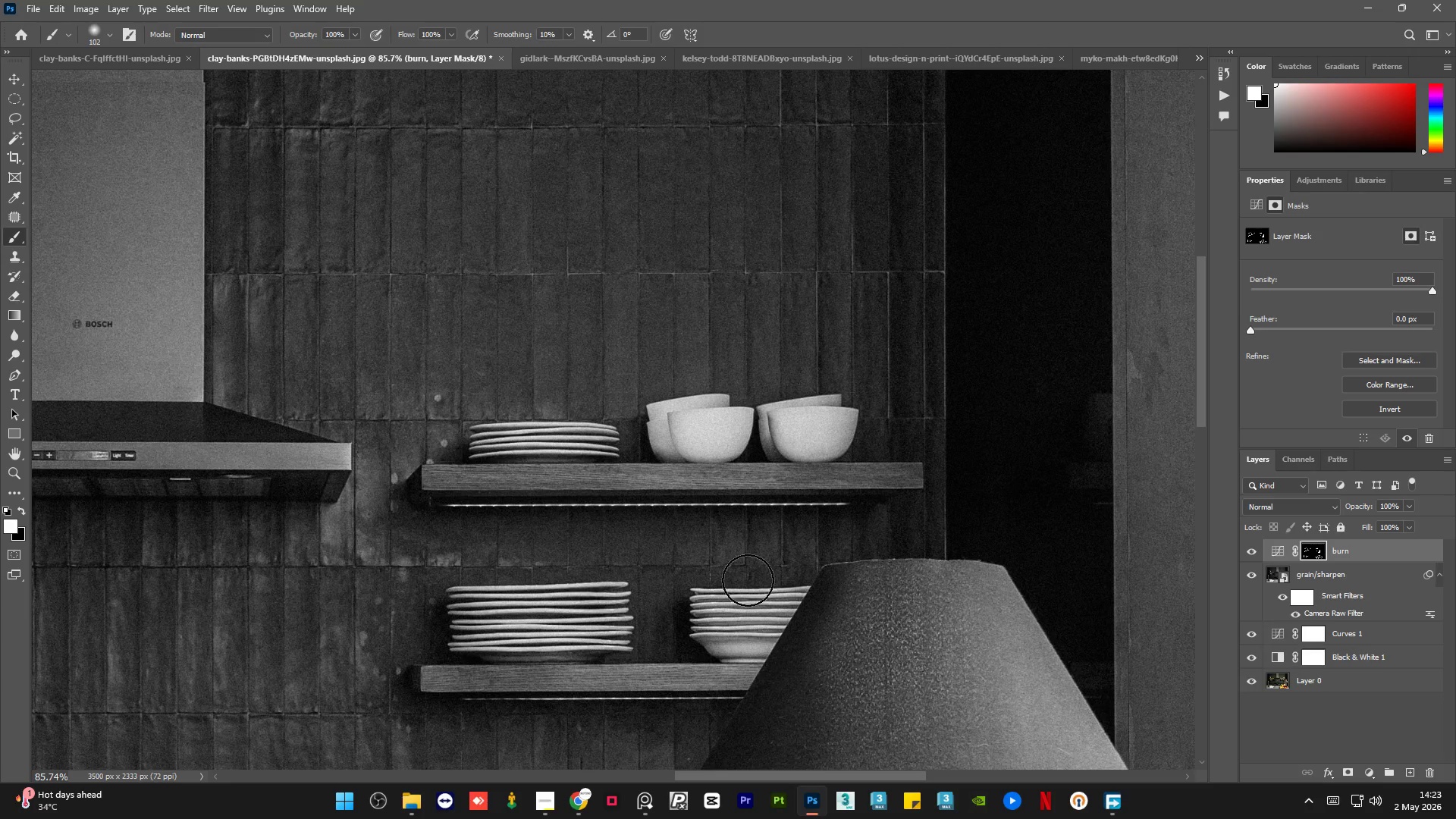 
hold_key(key=AltLeft, duration=0.8)
 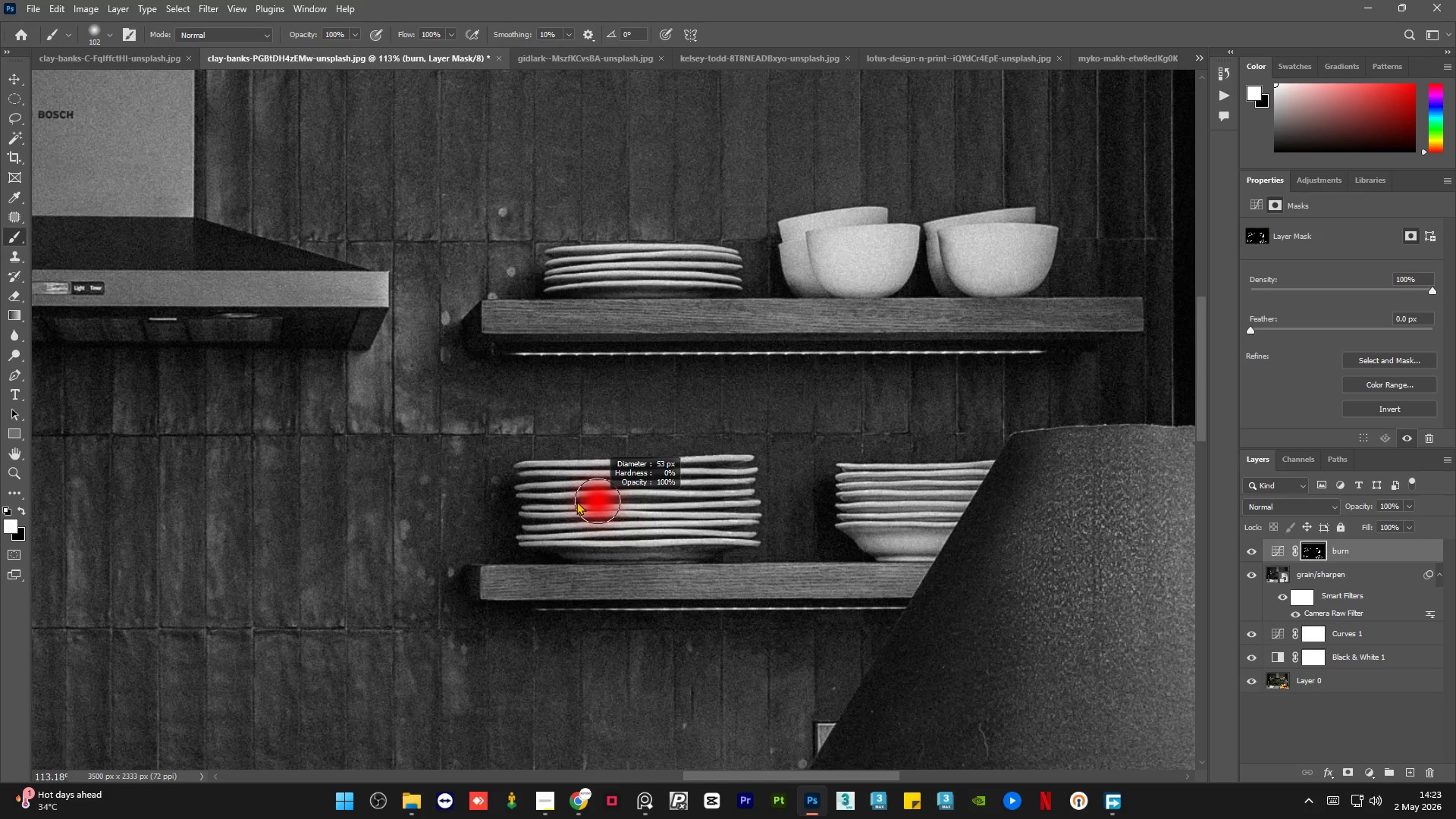 
hold_key(key=AltLeft, duration=0.58)
 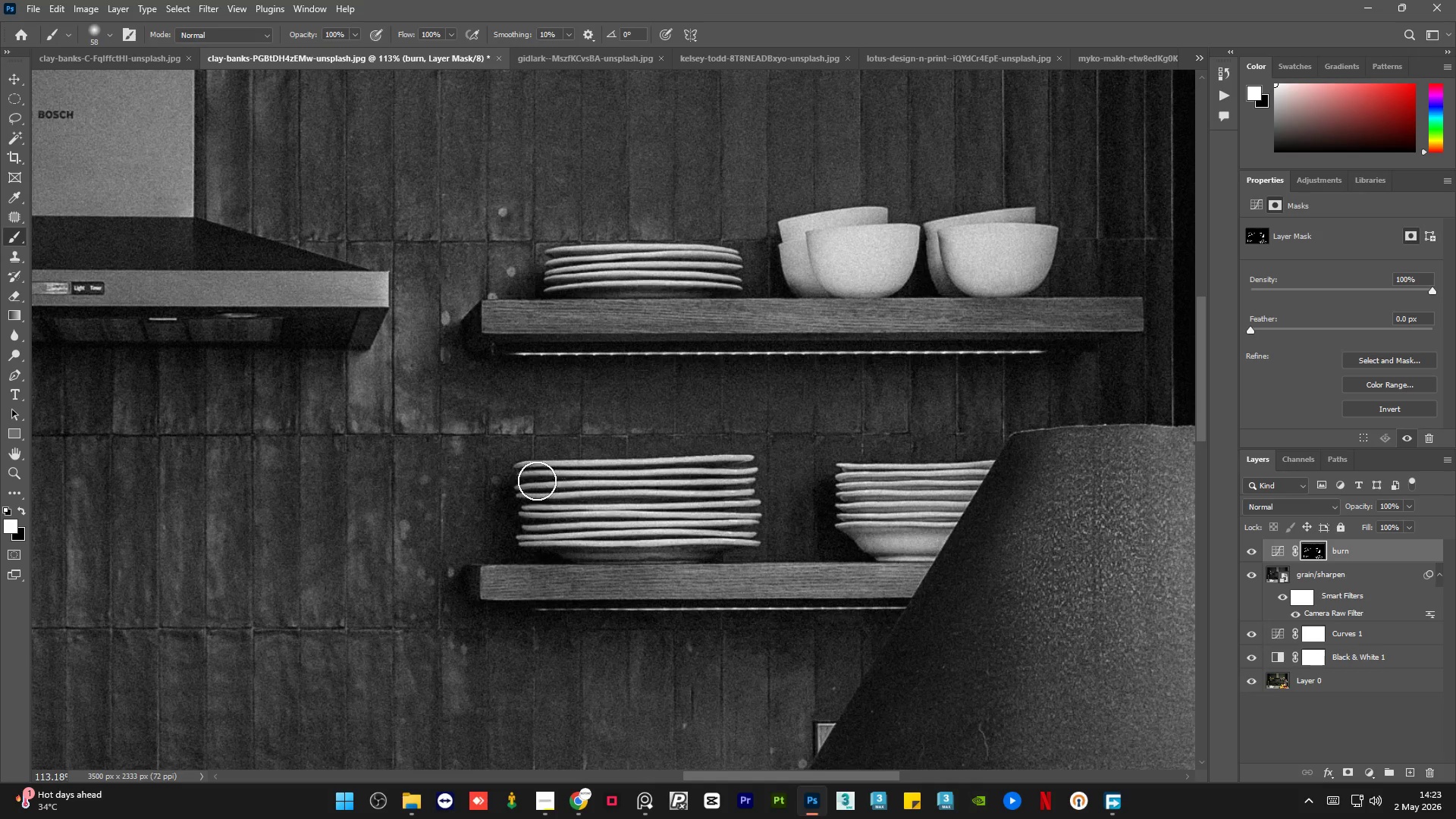 
scroll: coordinate [604, 516], scroll_direction: up, amount: 3.0
 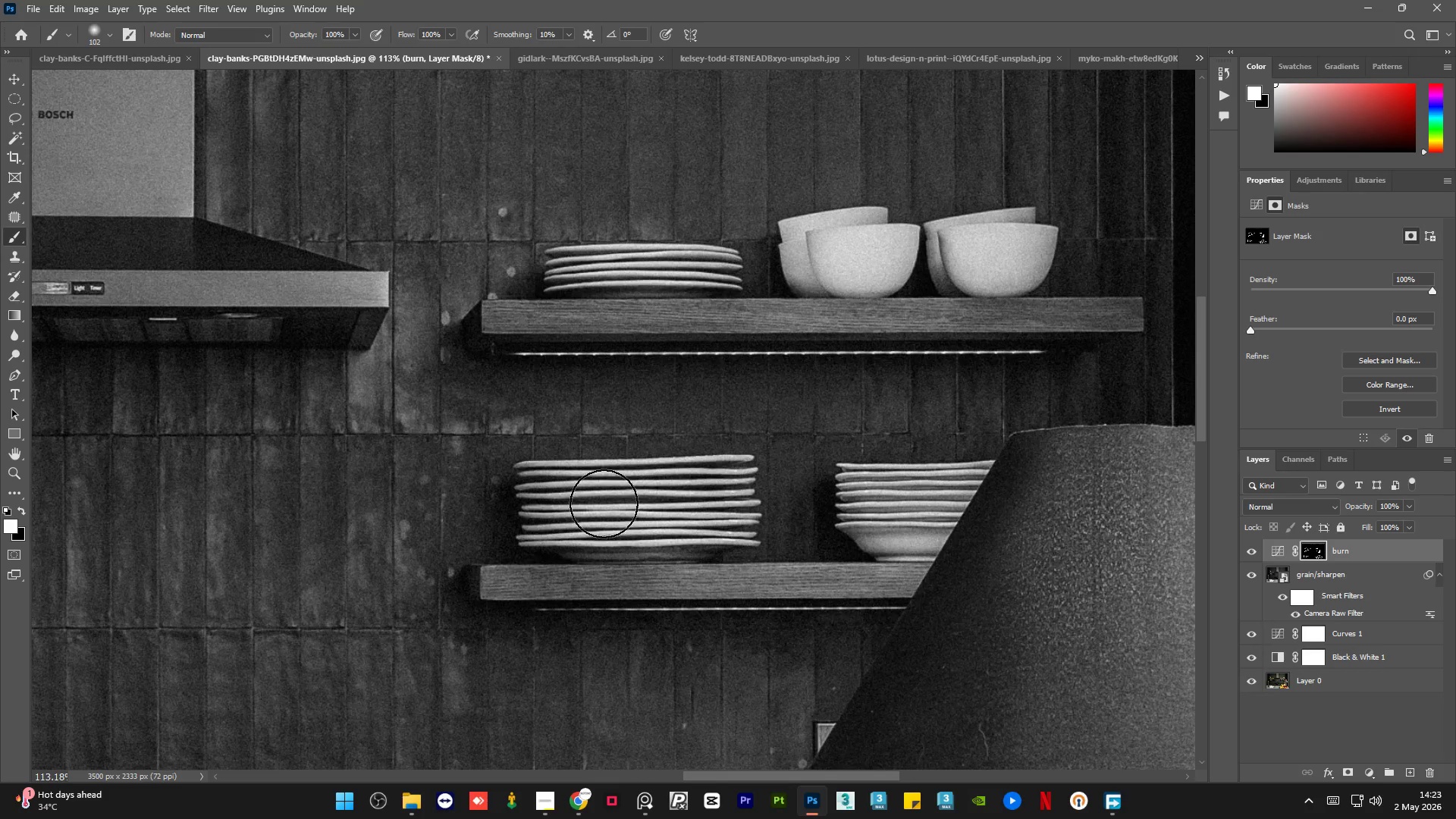 
left_click_drag(start_coordinate=[537, 481], to_coordinate=[588, 474])
 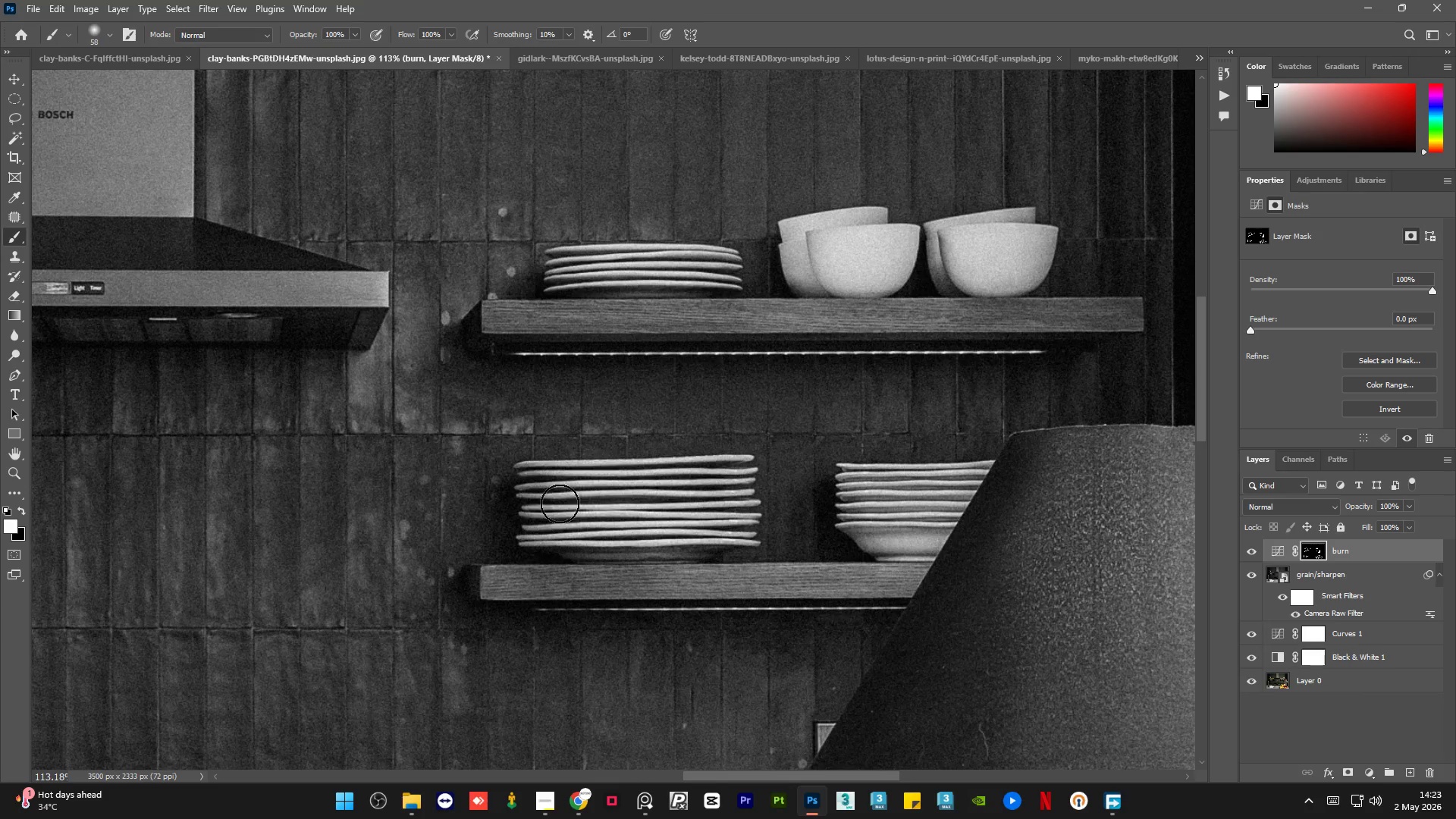 
left_click_drag(start_coordinate=[554, 506], to_coordinate=[609, 516])
 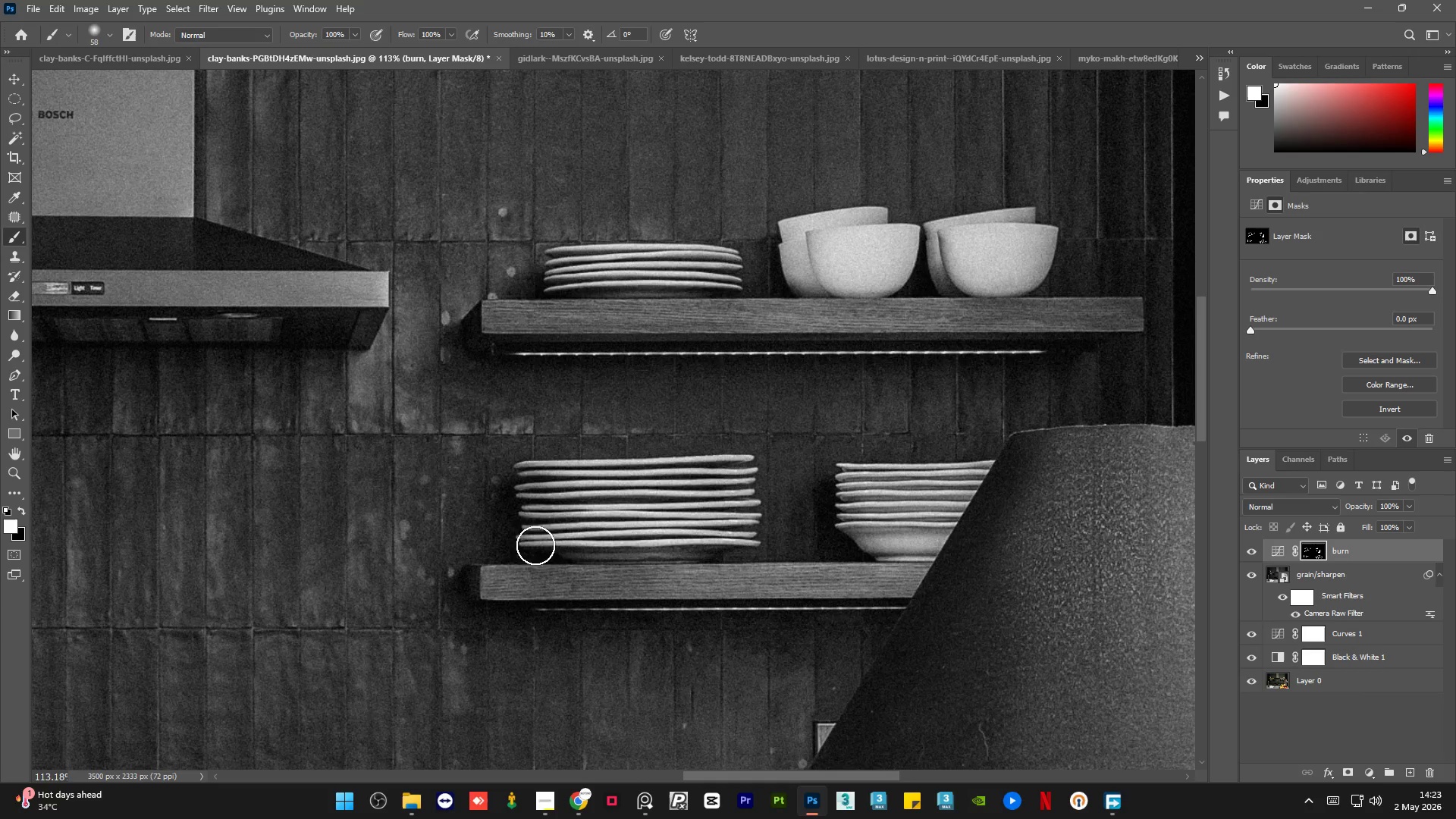 
left_click_drag(start_coordinate=[542, 546], to_coordinate=[659, 551])
 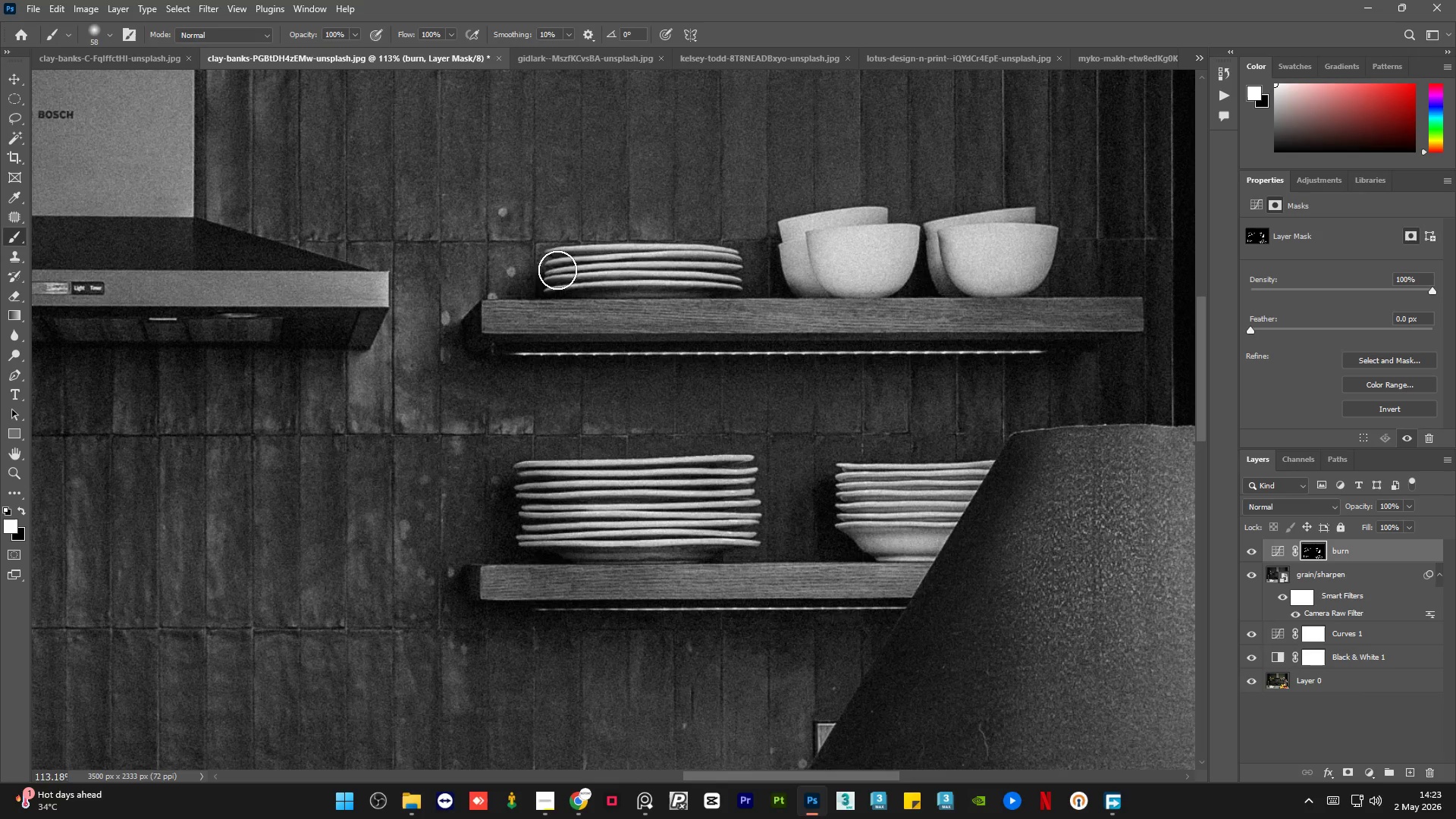 
left_click_drag(start_coordinate=[557, 270], to_coordinate=[670, 243])
 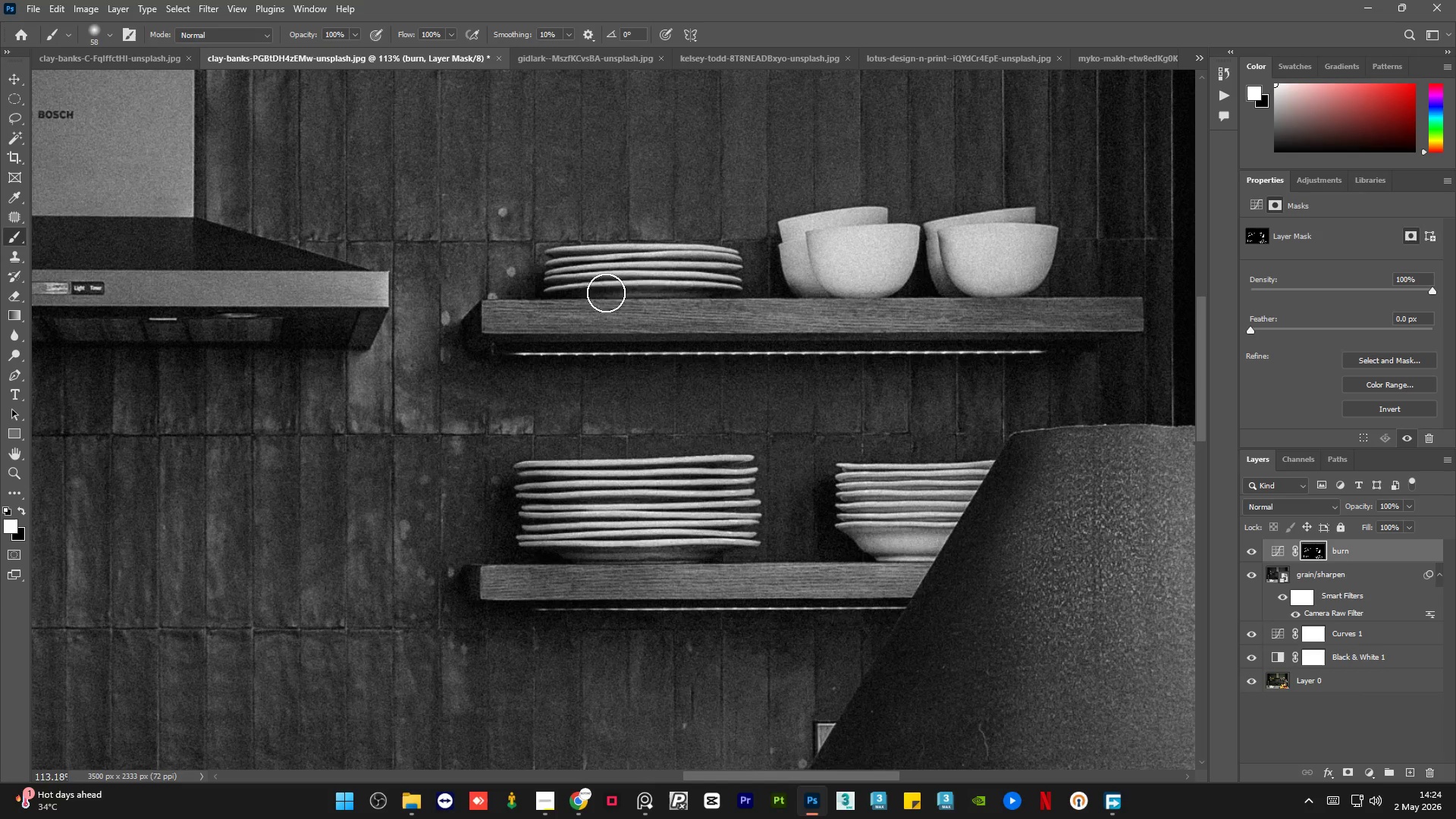 
left_click_drag(start_coordinate=[606, 293], to_coordinate=[639, 290])
 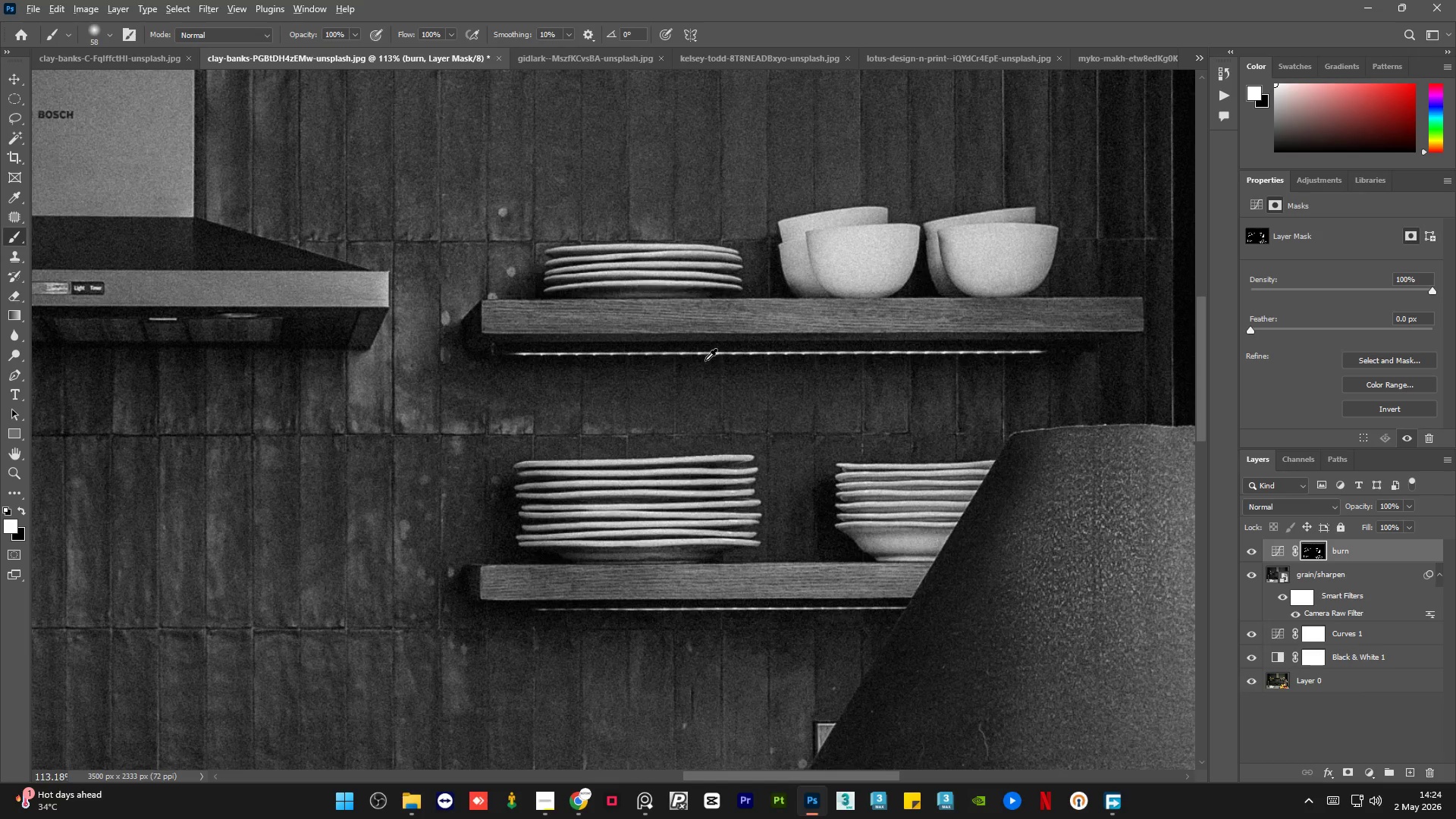 
hold_key(key=AltLeft, duration=1.42)
scroll: coordinate [764, 379], scroll_direction: down, amount: 14.0
 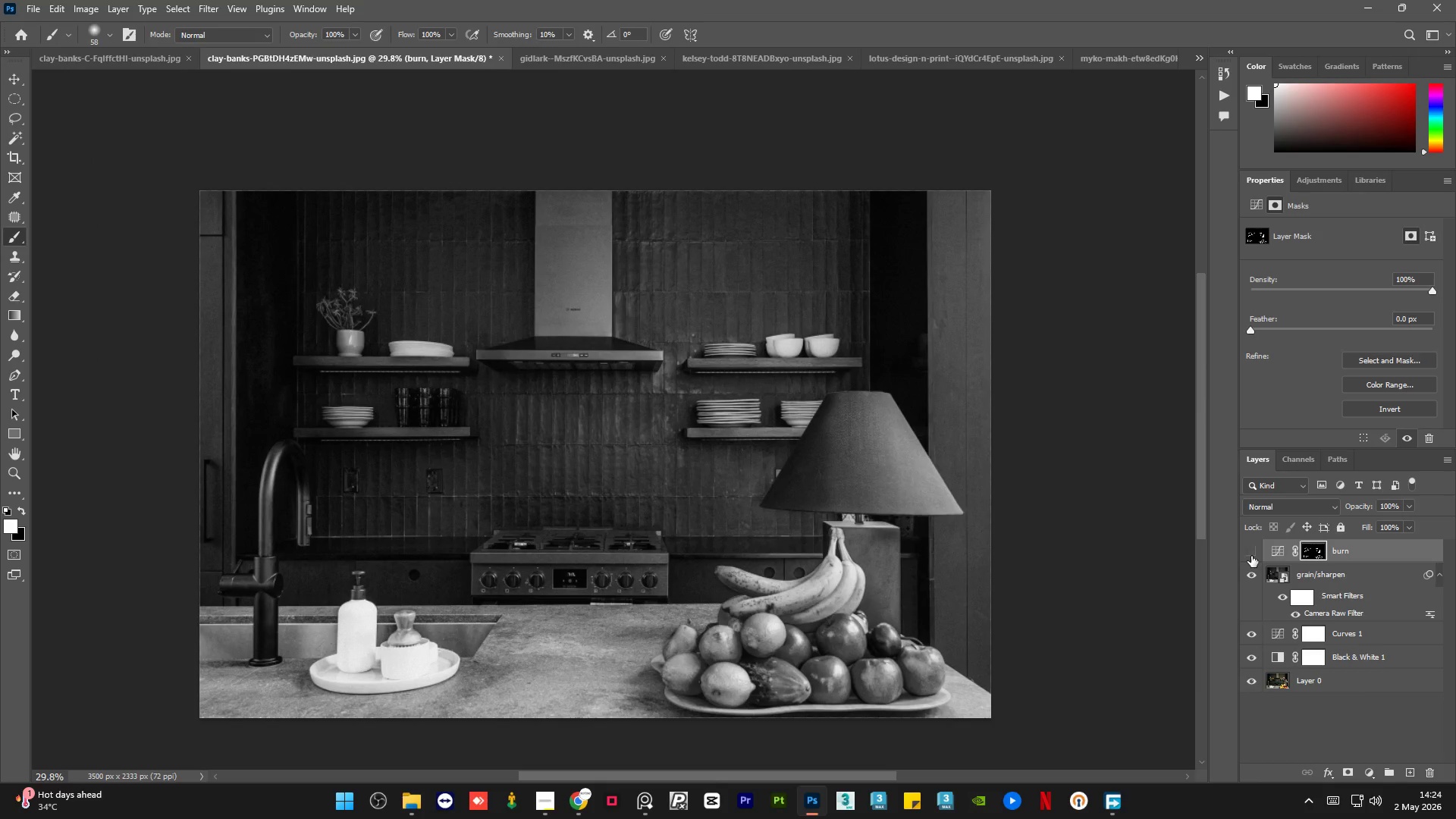 
double_click([1251, 556])
 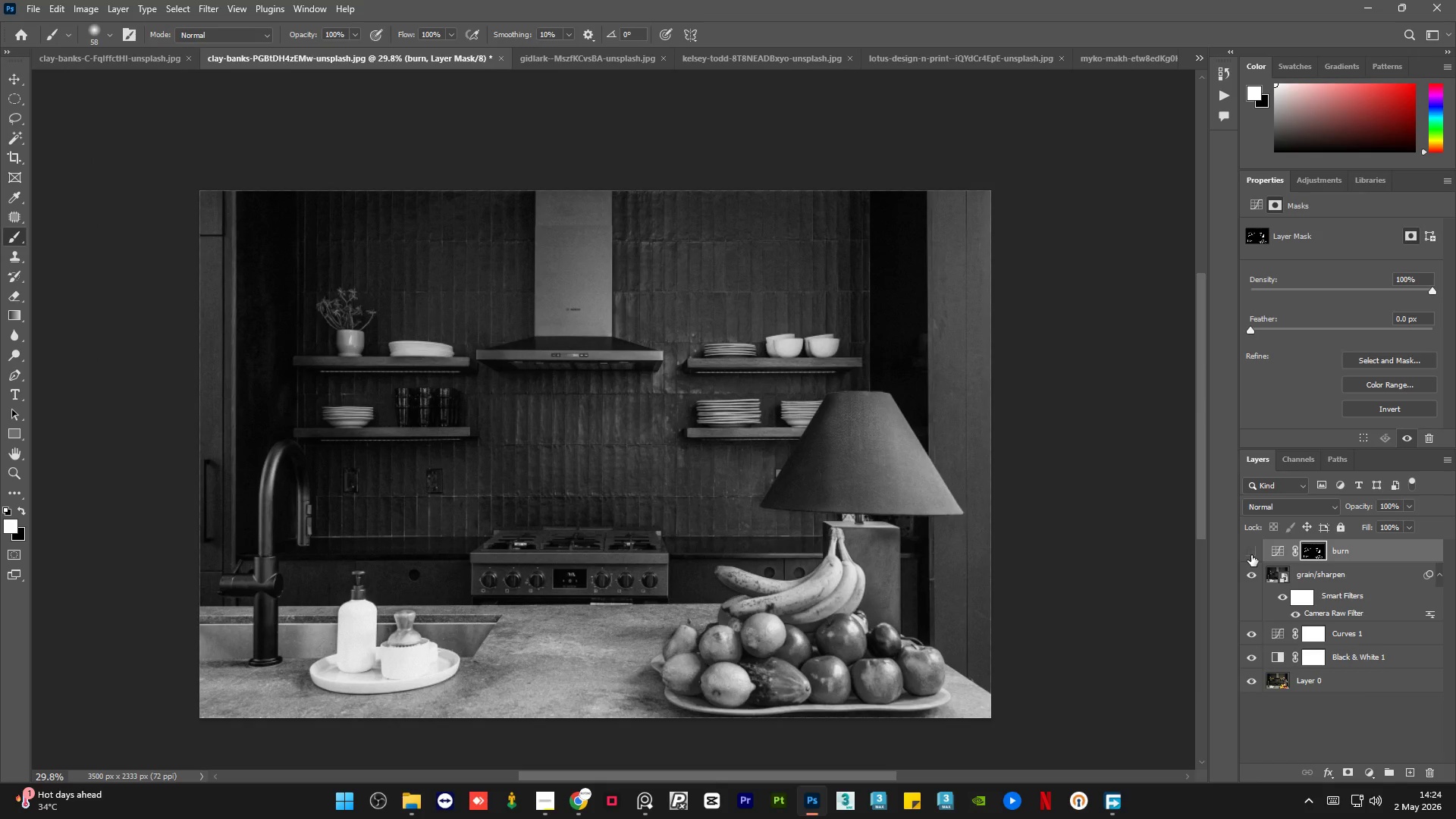 
double_click([1251, 555])
 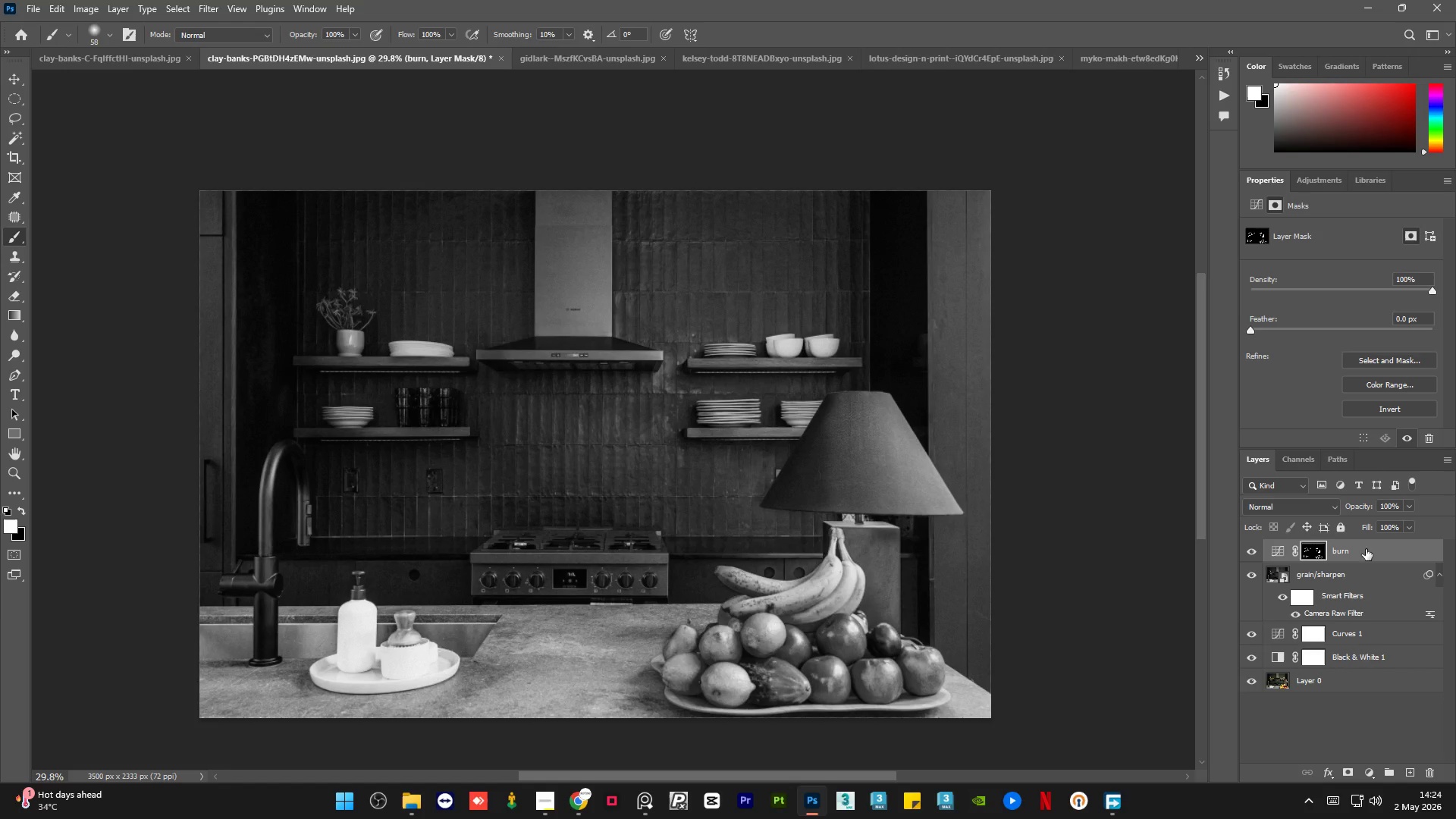 
left_click([1410, 501])
 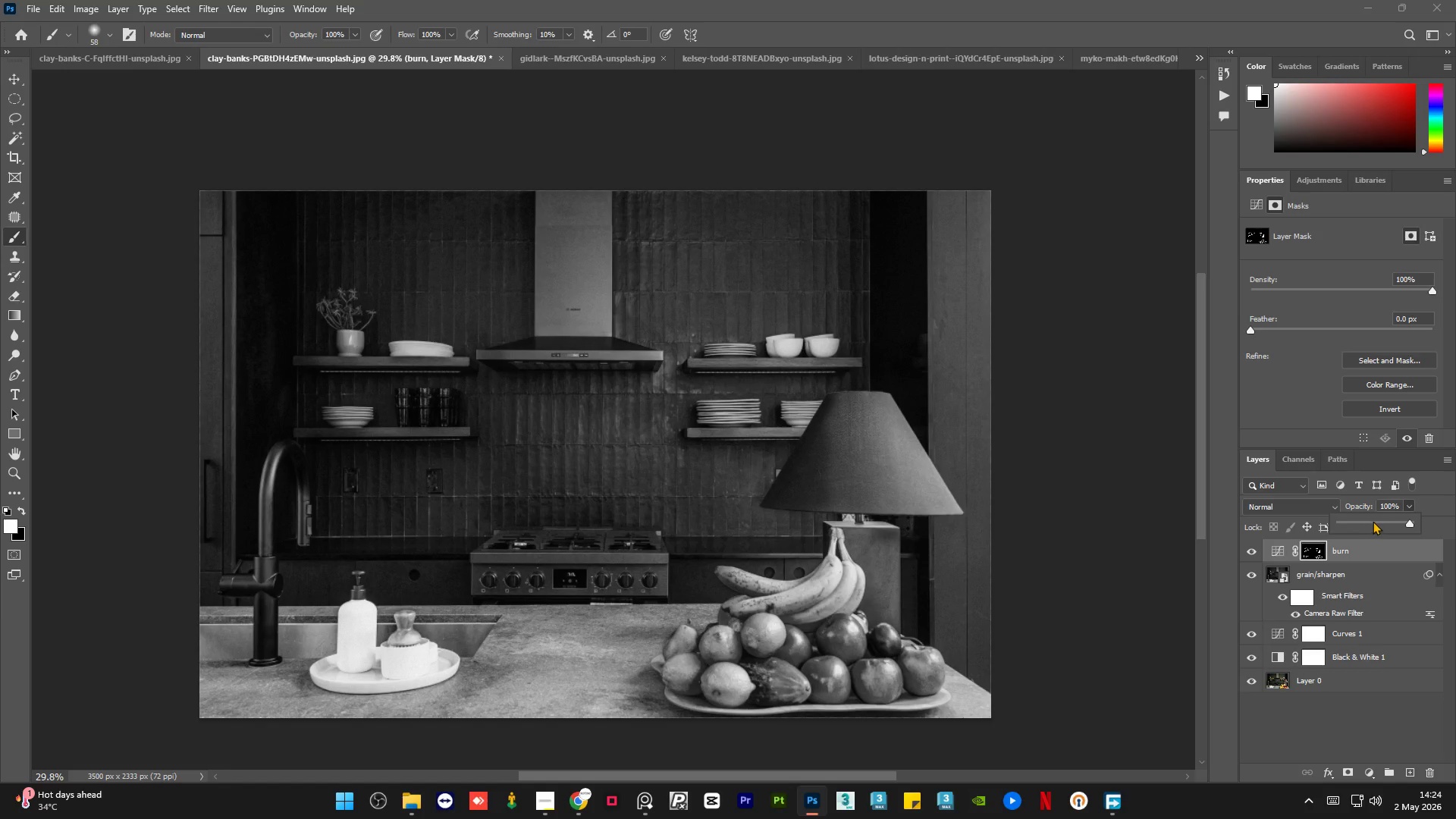 
left_click([1375, 521])
 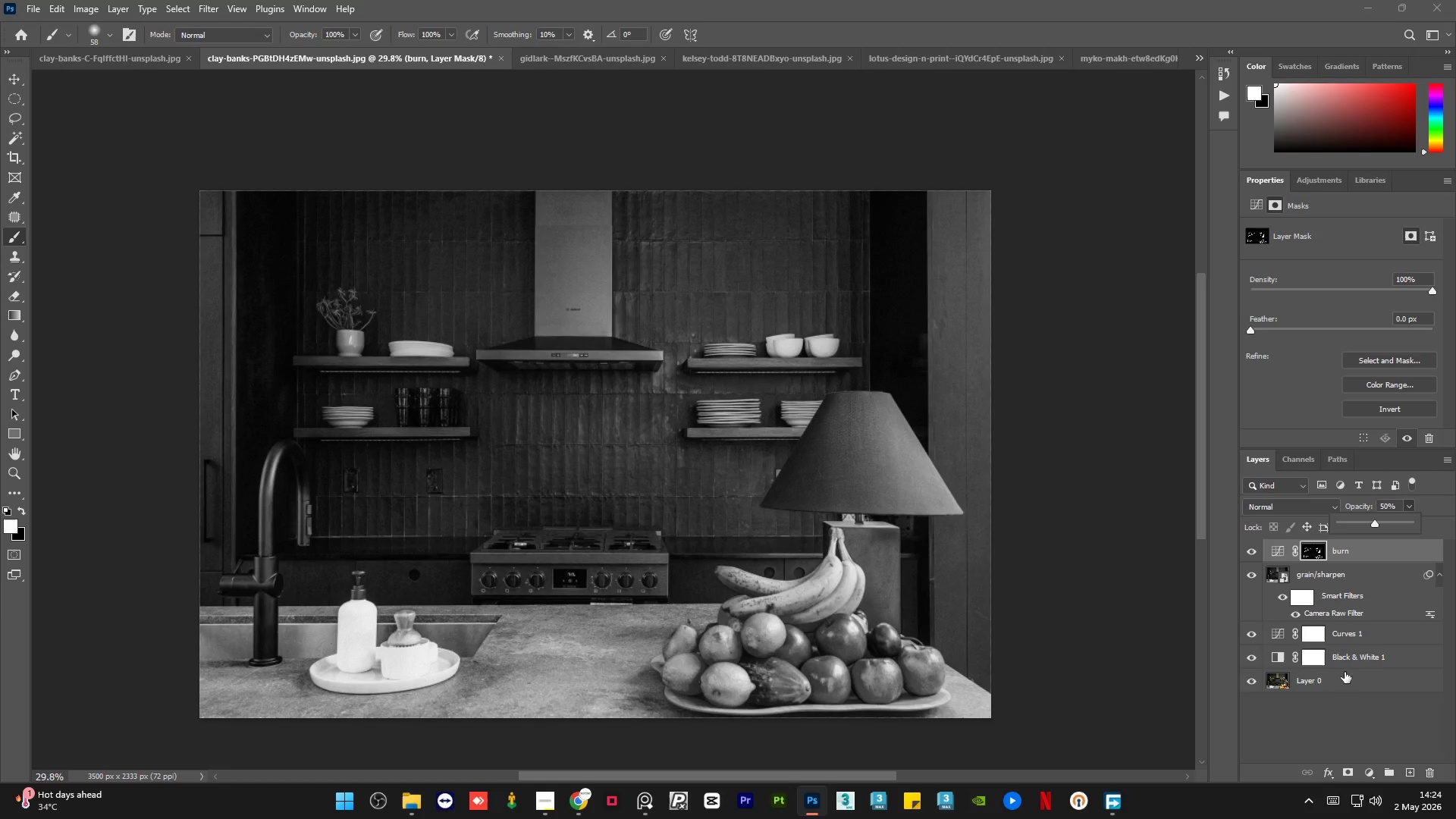 
left_click([1338, 714])
 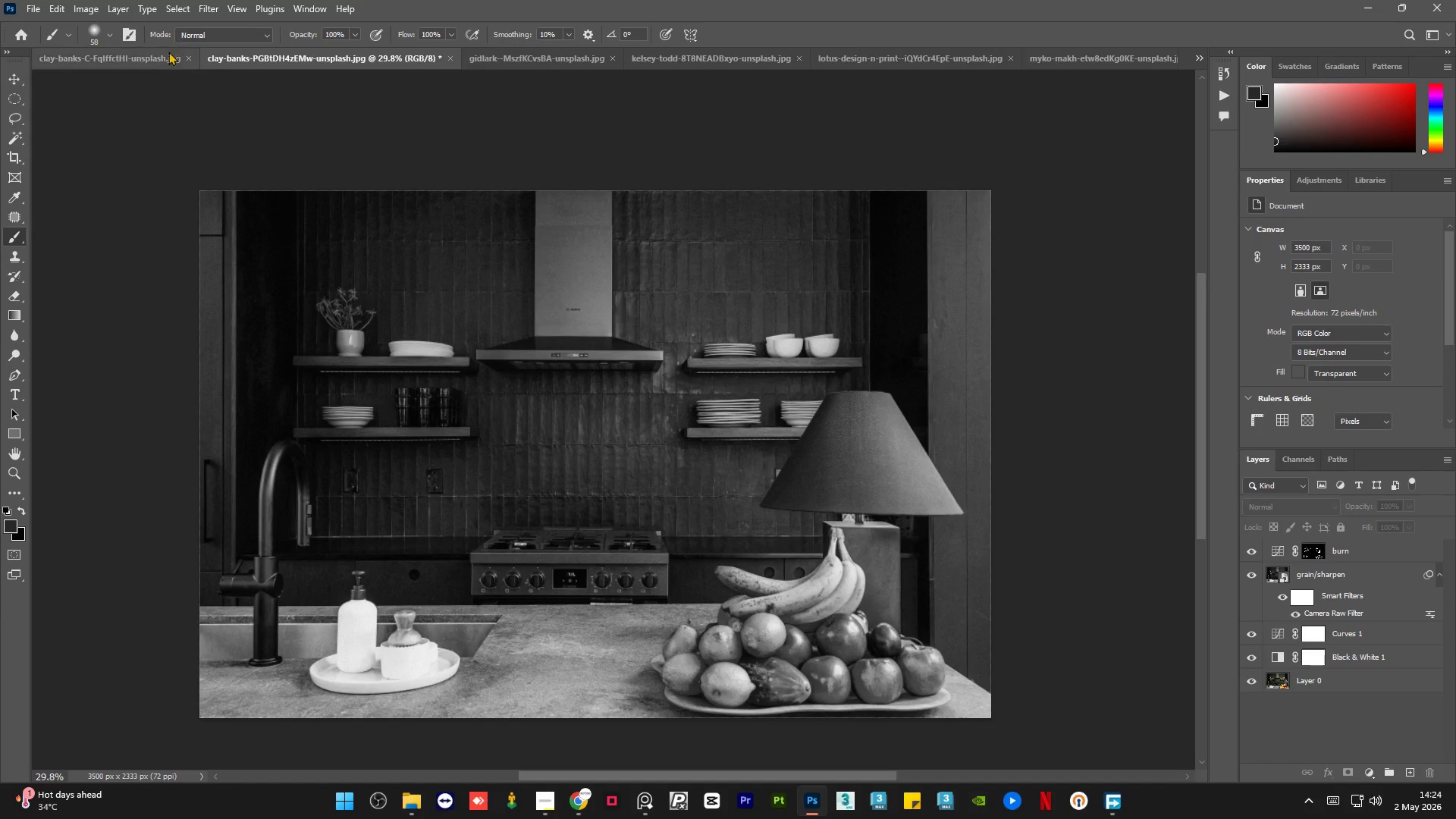 
left_click([148, 55])
 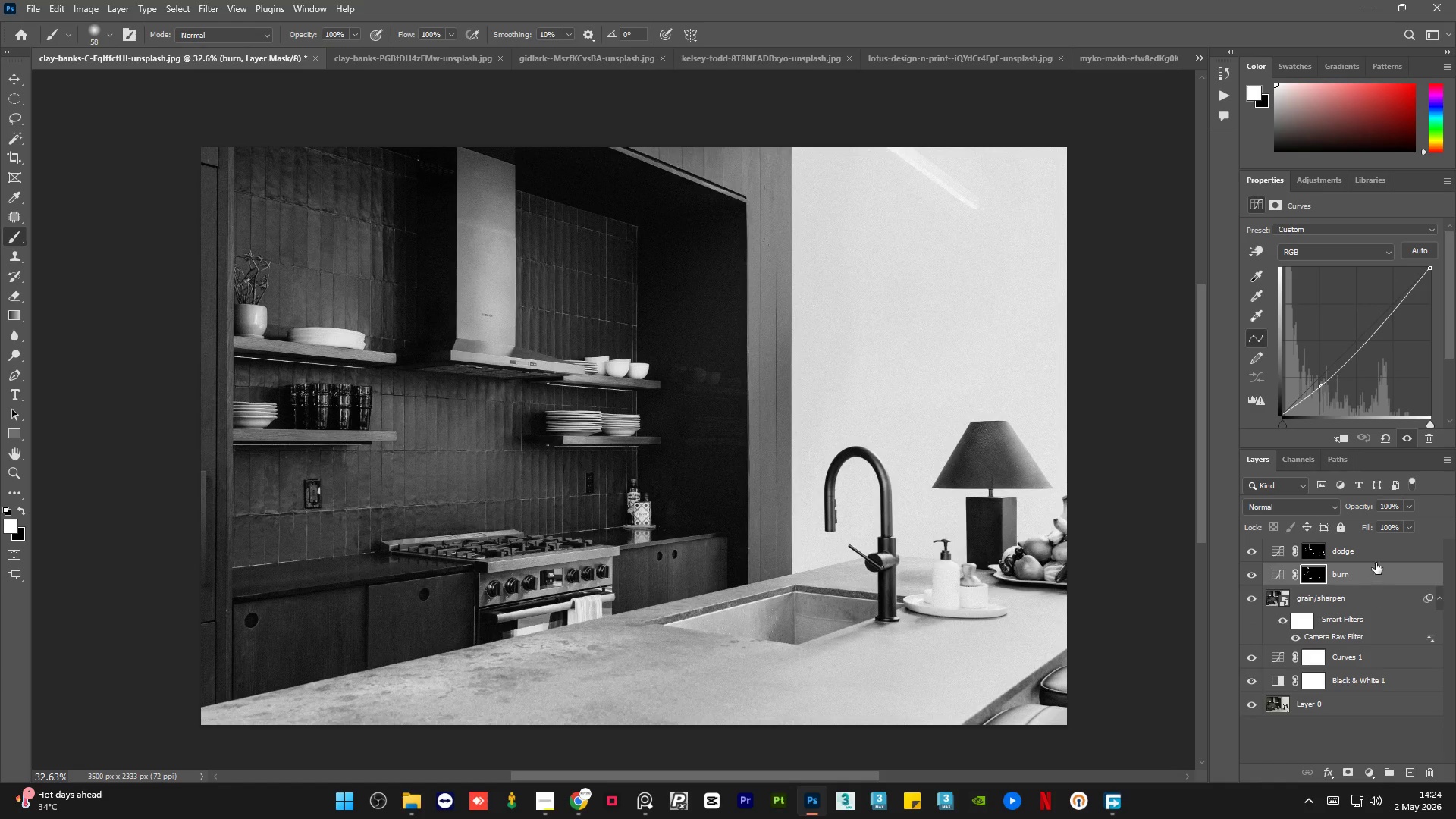 
left_click([1382, 548])
 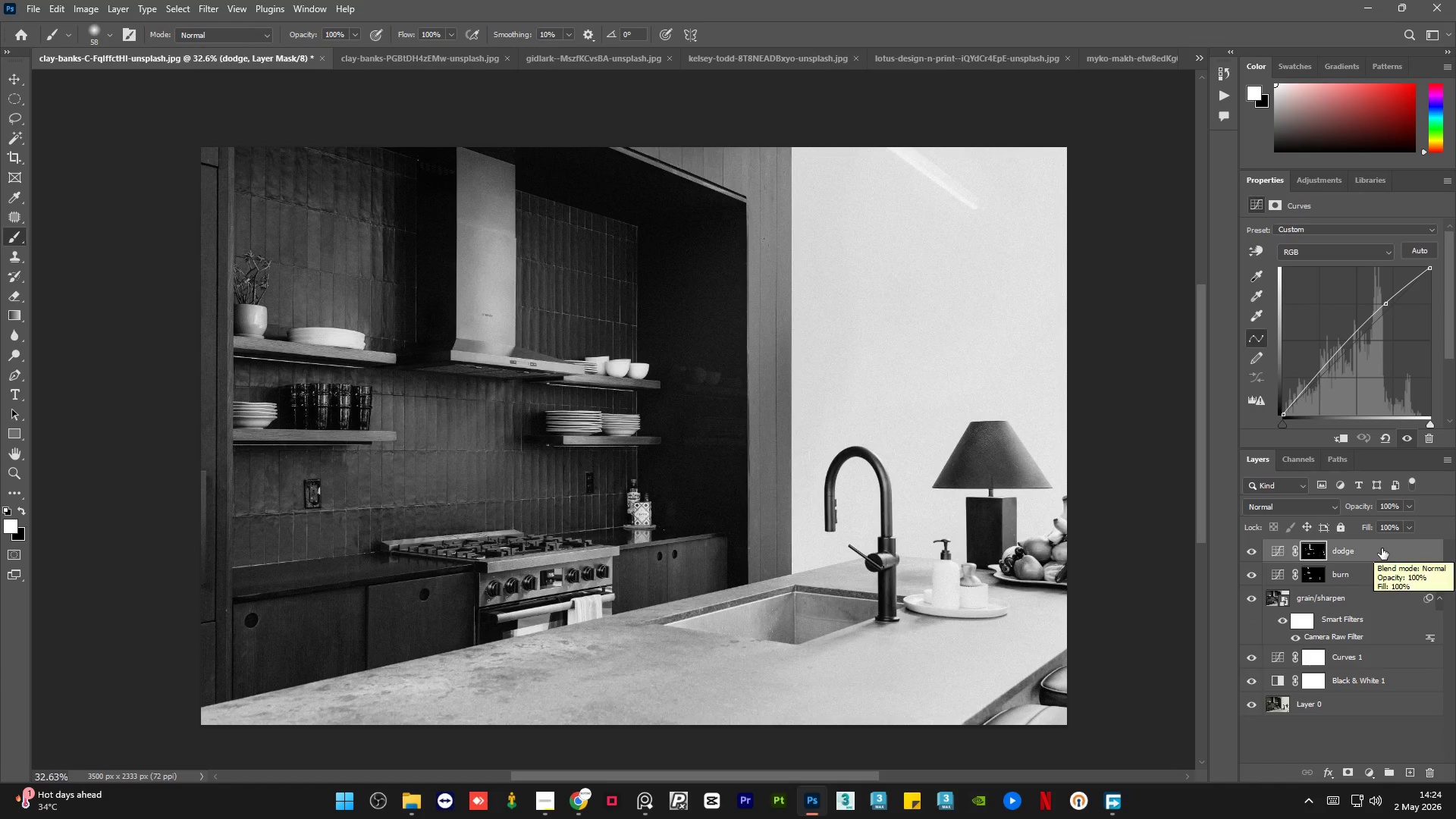 
key(Control+C)
 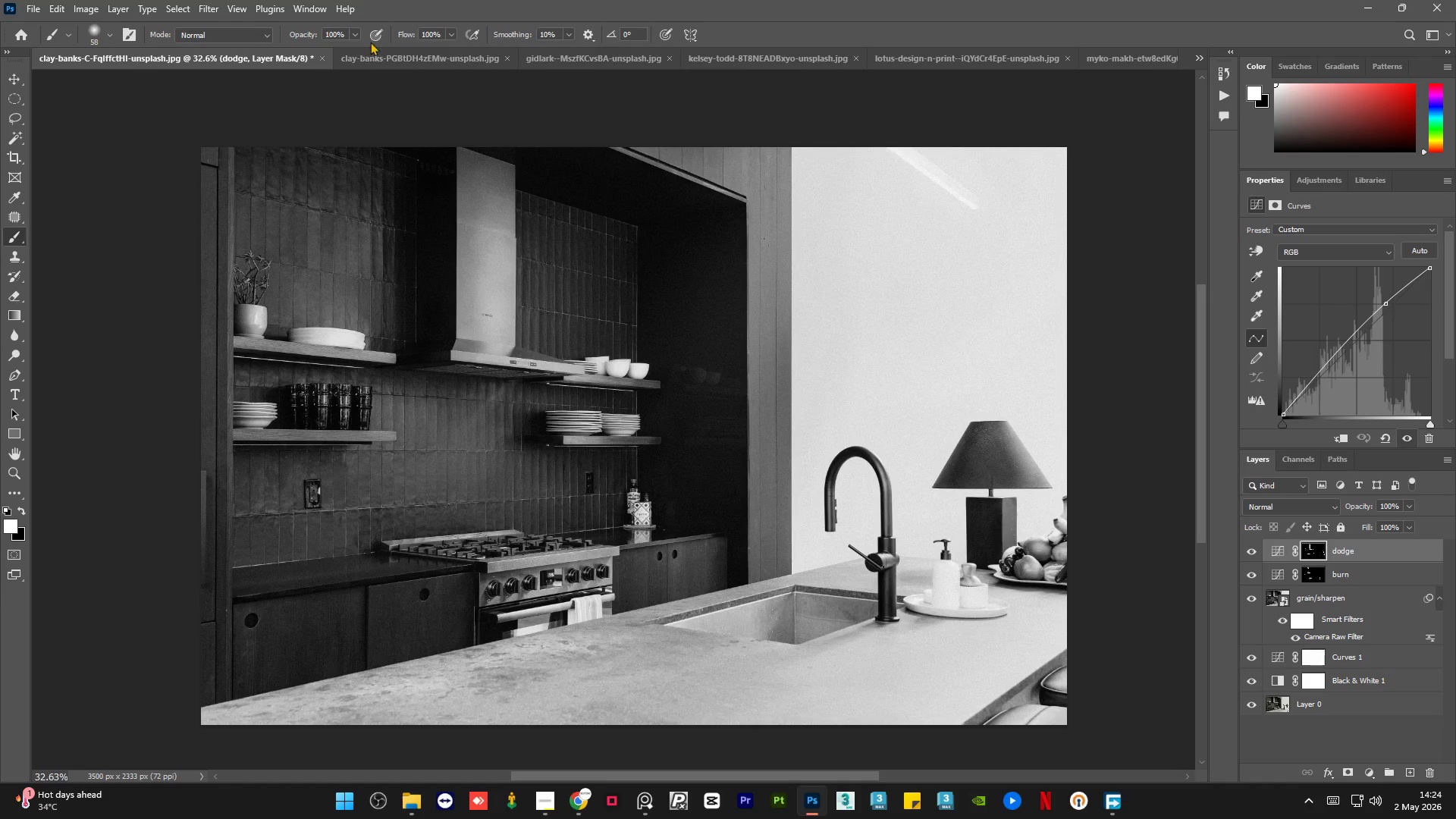 
left_click([417, 61])
 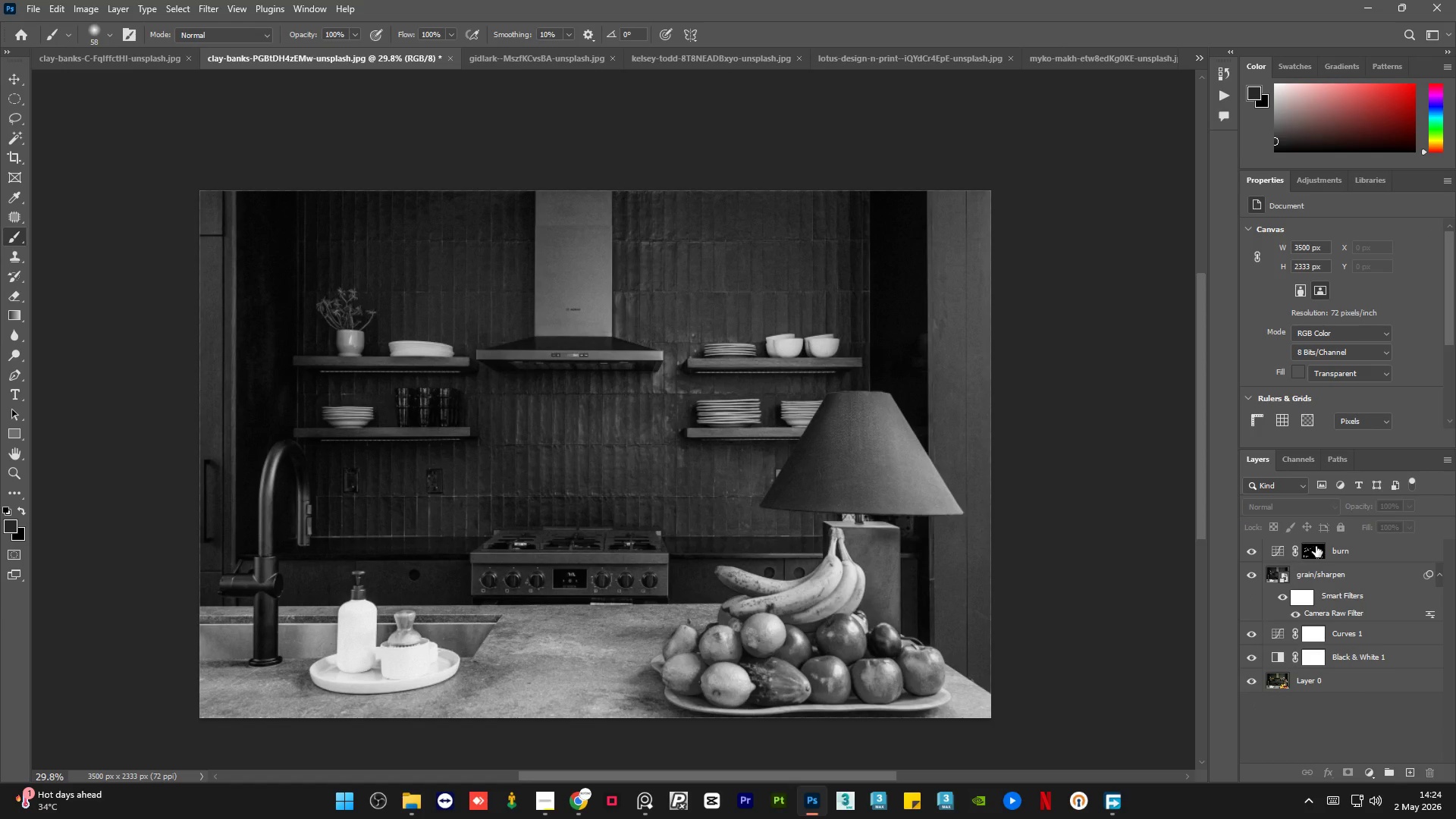 
left_click([1358, 549])
 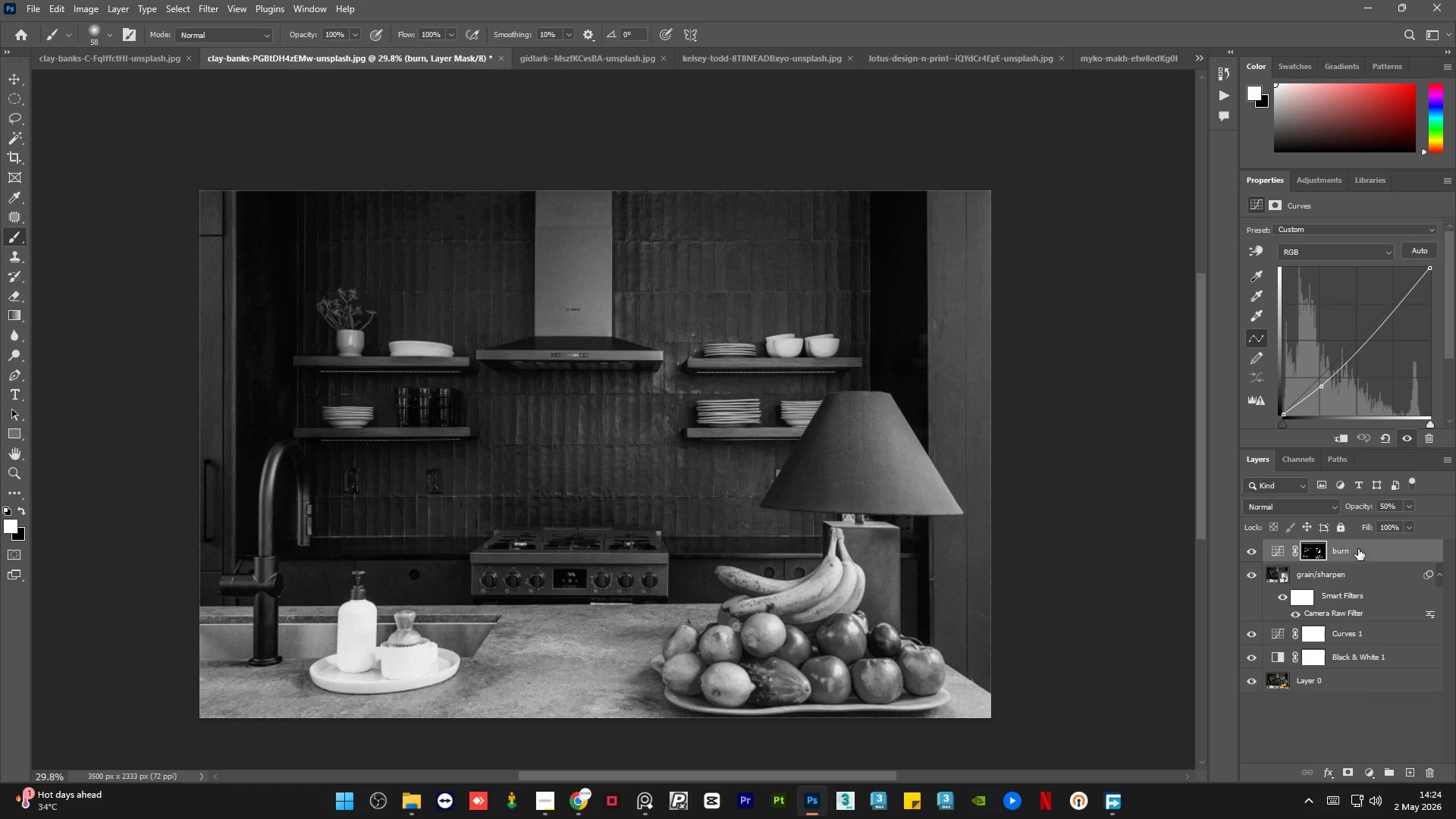 
key(Control+V)
 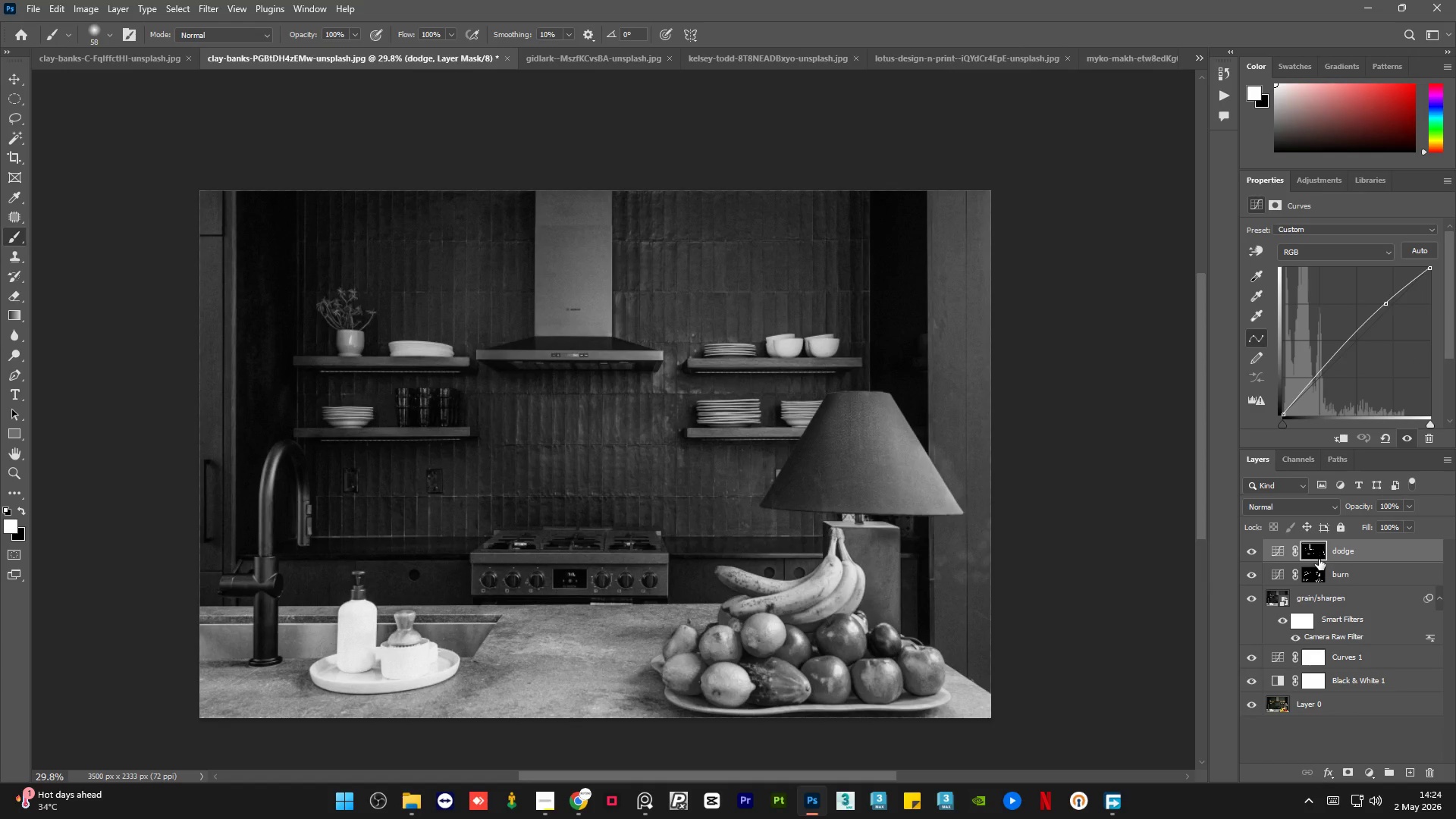 
right_click([1319, 553])
 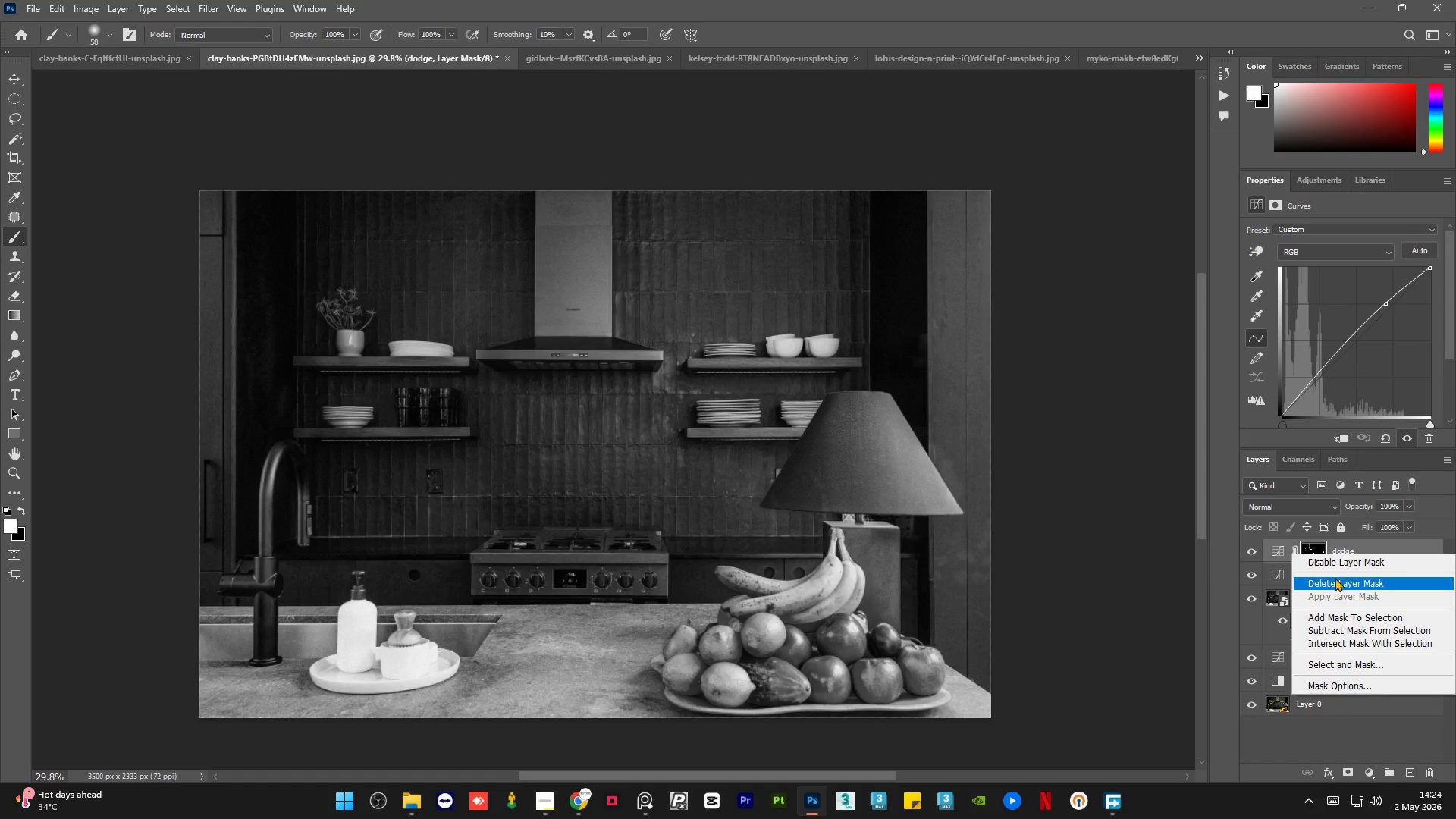 
left_click([1332, 582])
 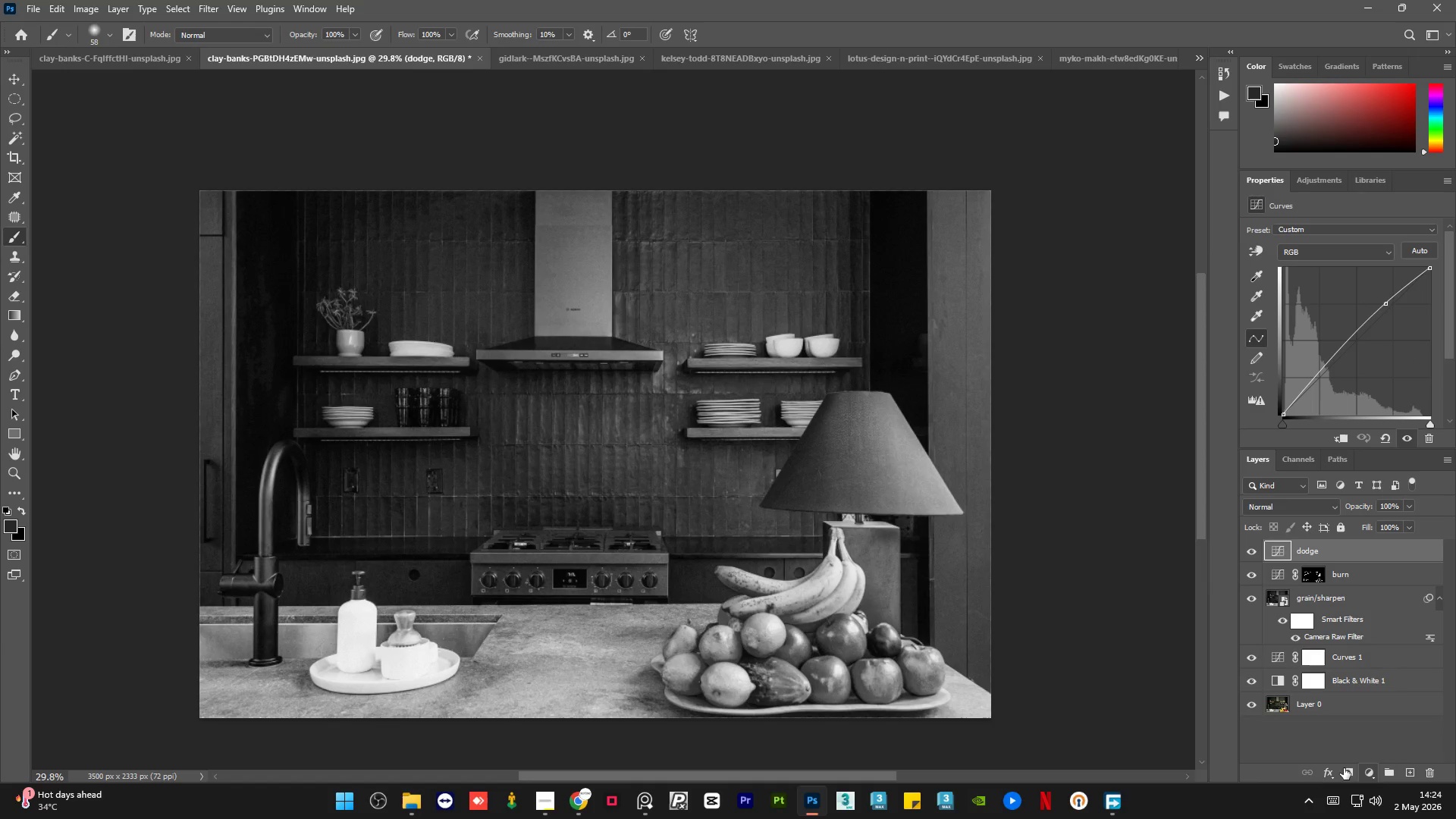 
left_click([1344, 768])
 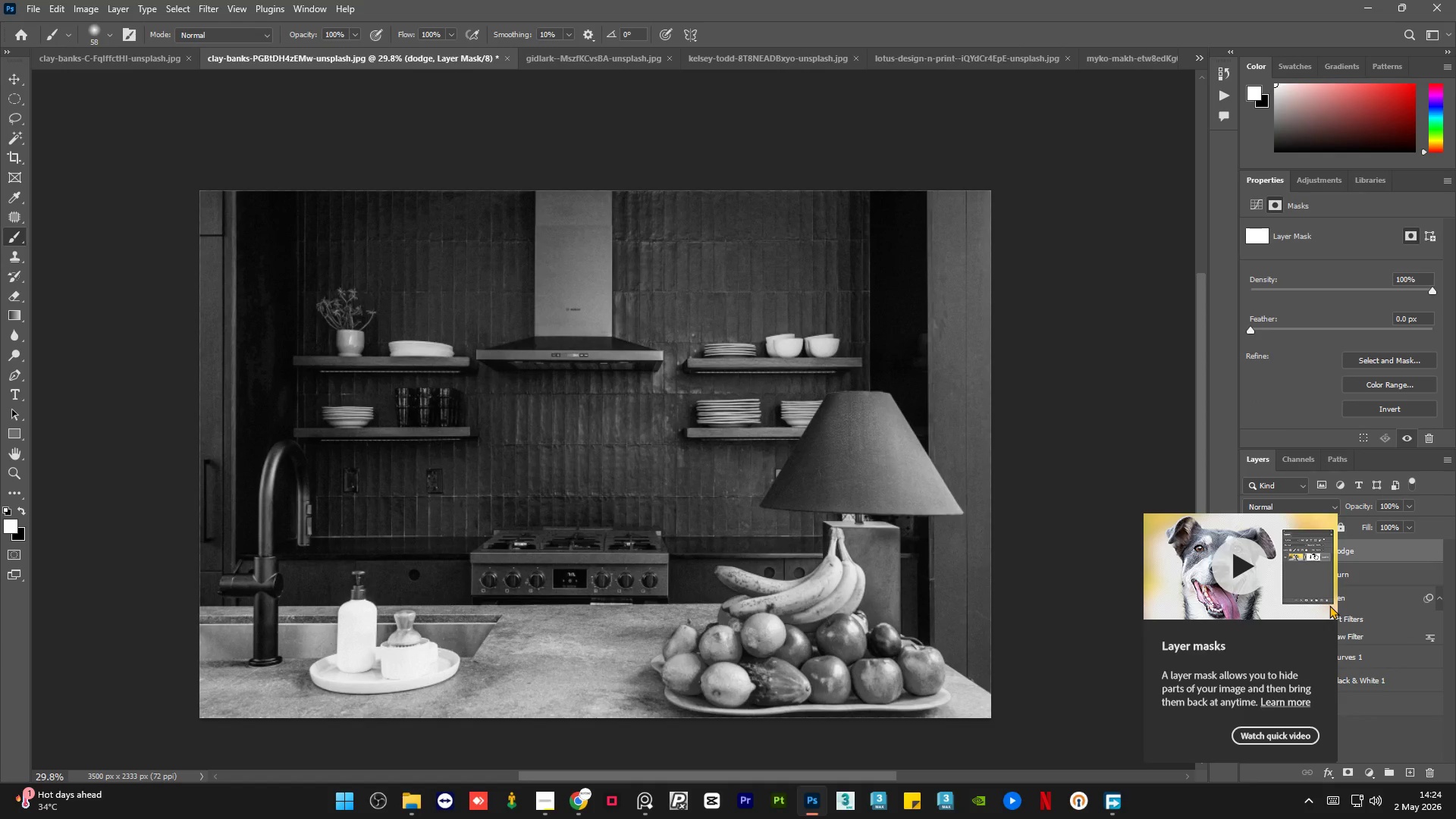 
key(Control+I)
 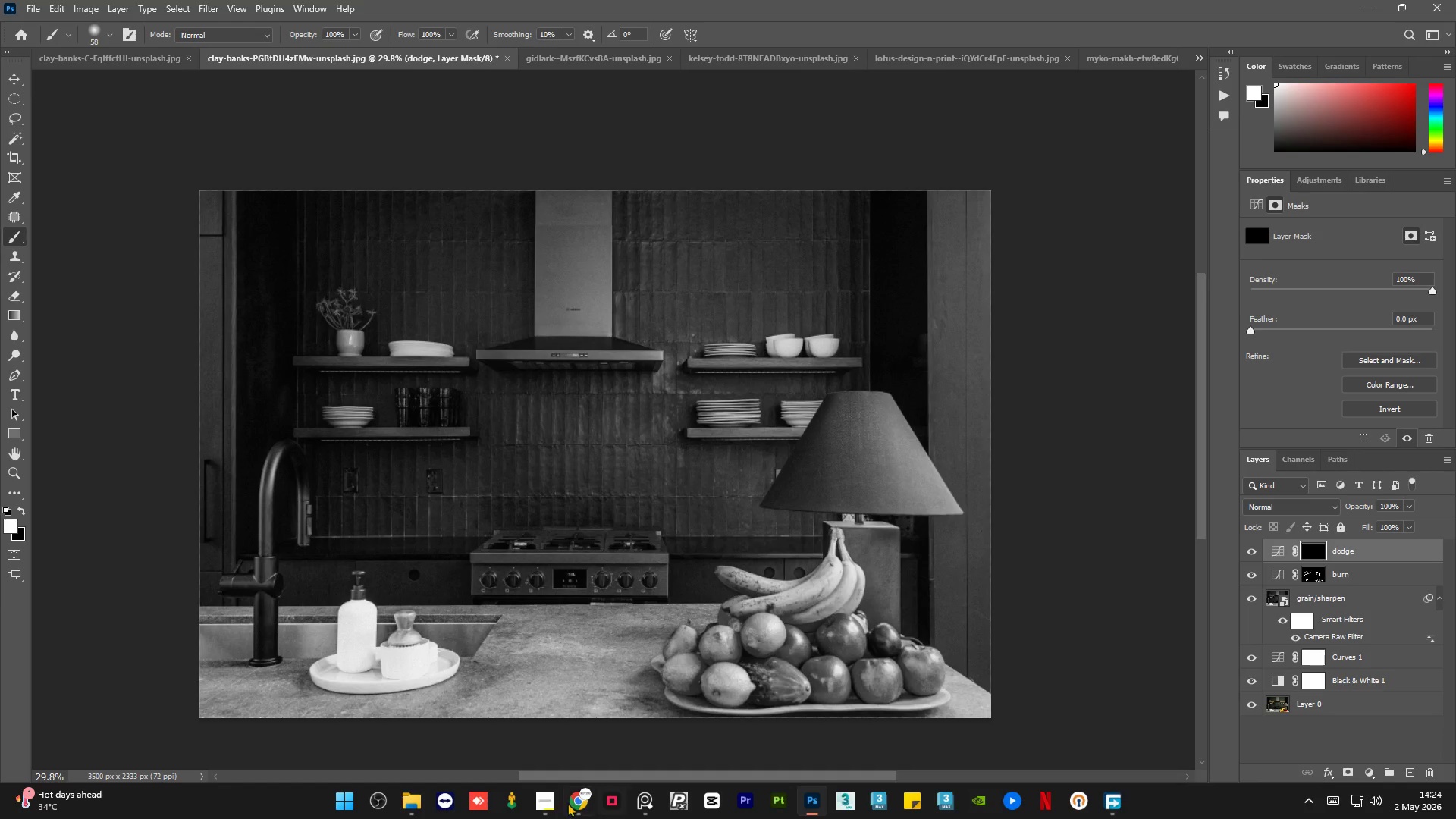 
left_click([553, 808])